 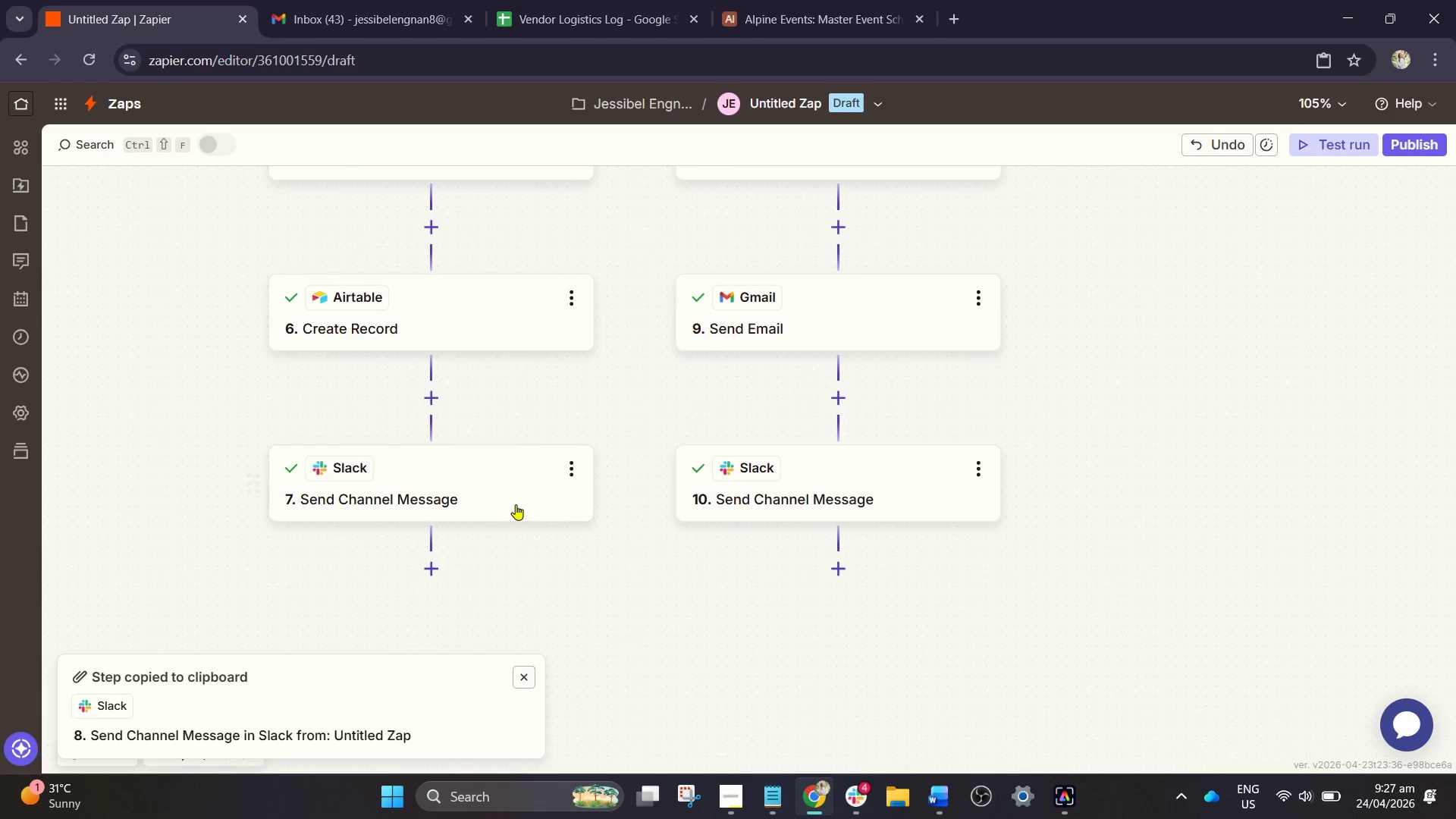 
left_click([494, 499])
 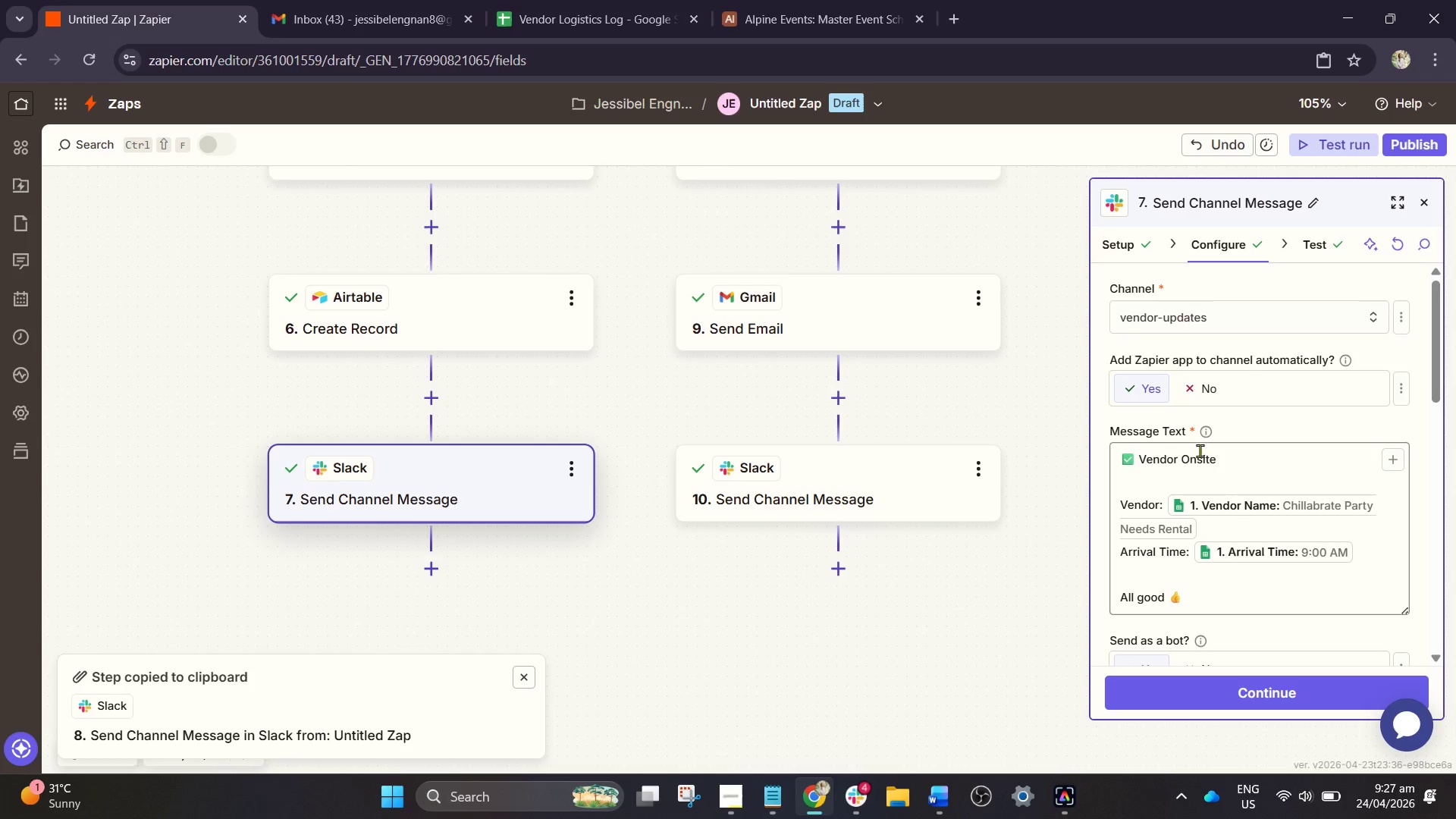 
scroll: coordinate [1240, 554], scroll_direction: down, amount: 5.0
 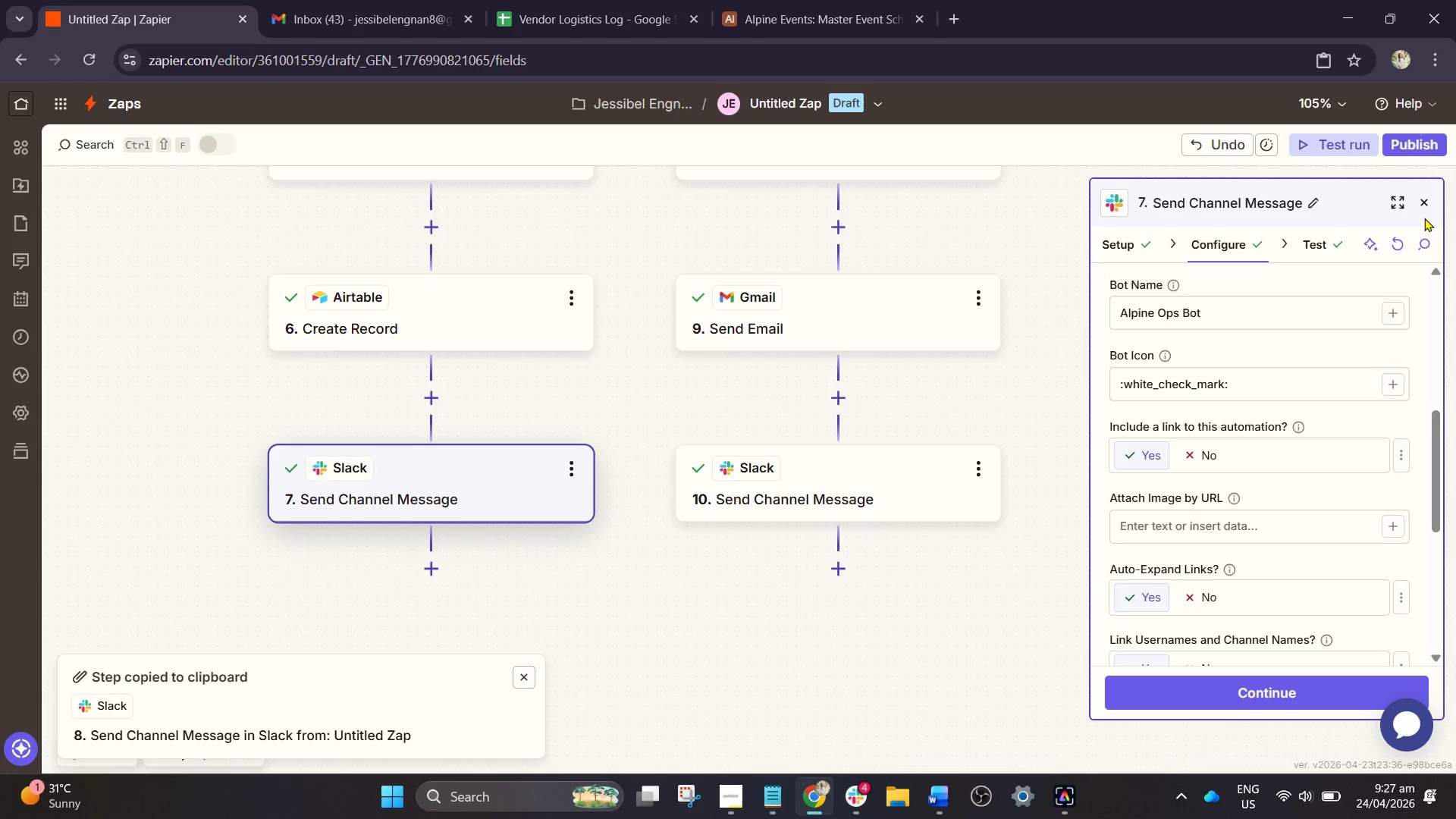 
left_click([1425, 209])
 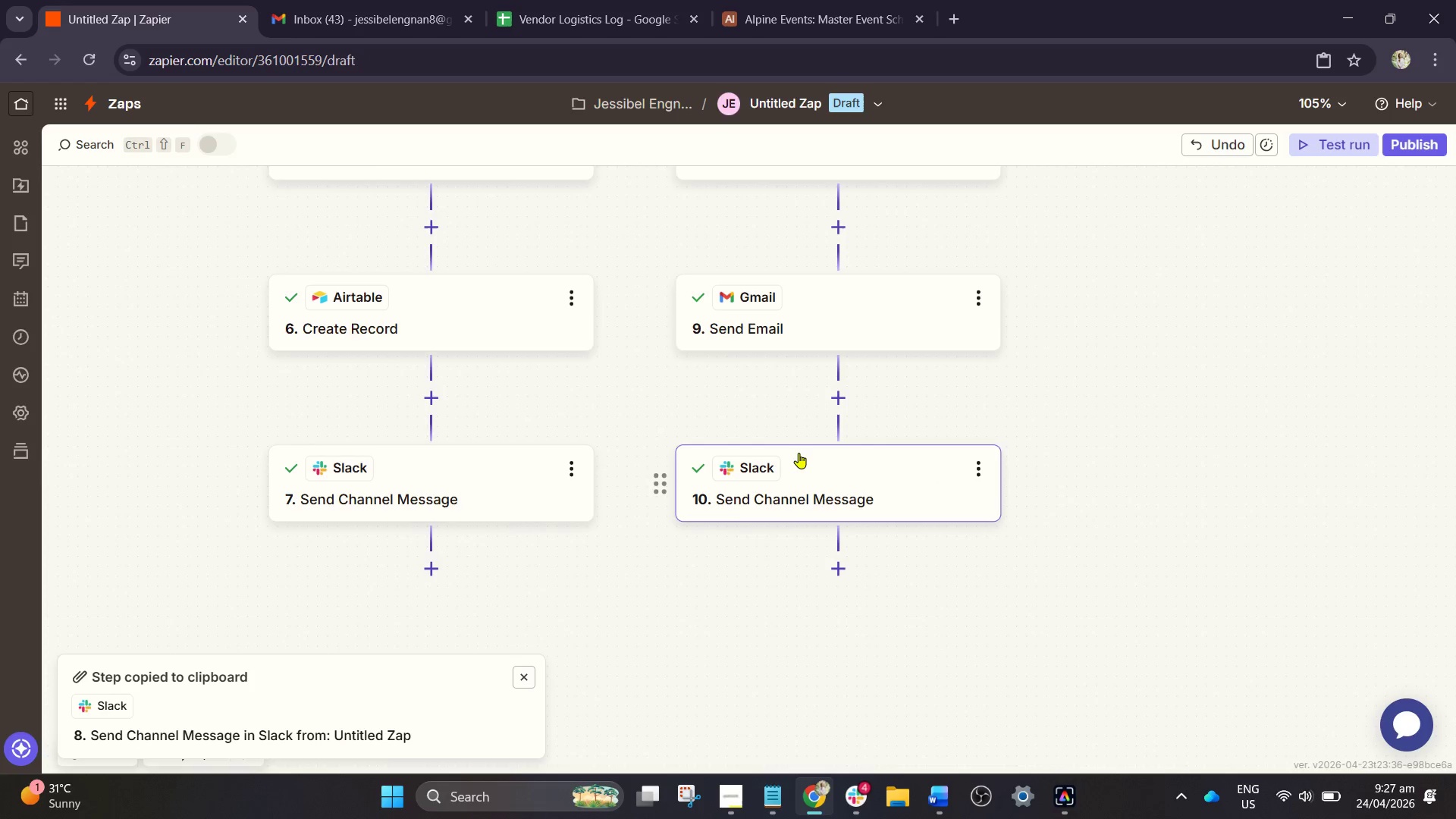 
scroll: coordinate [799, 450], scroll_direction: up, amount: 2.0
 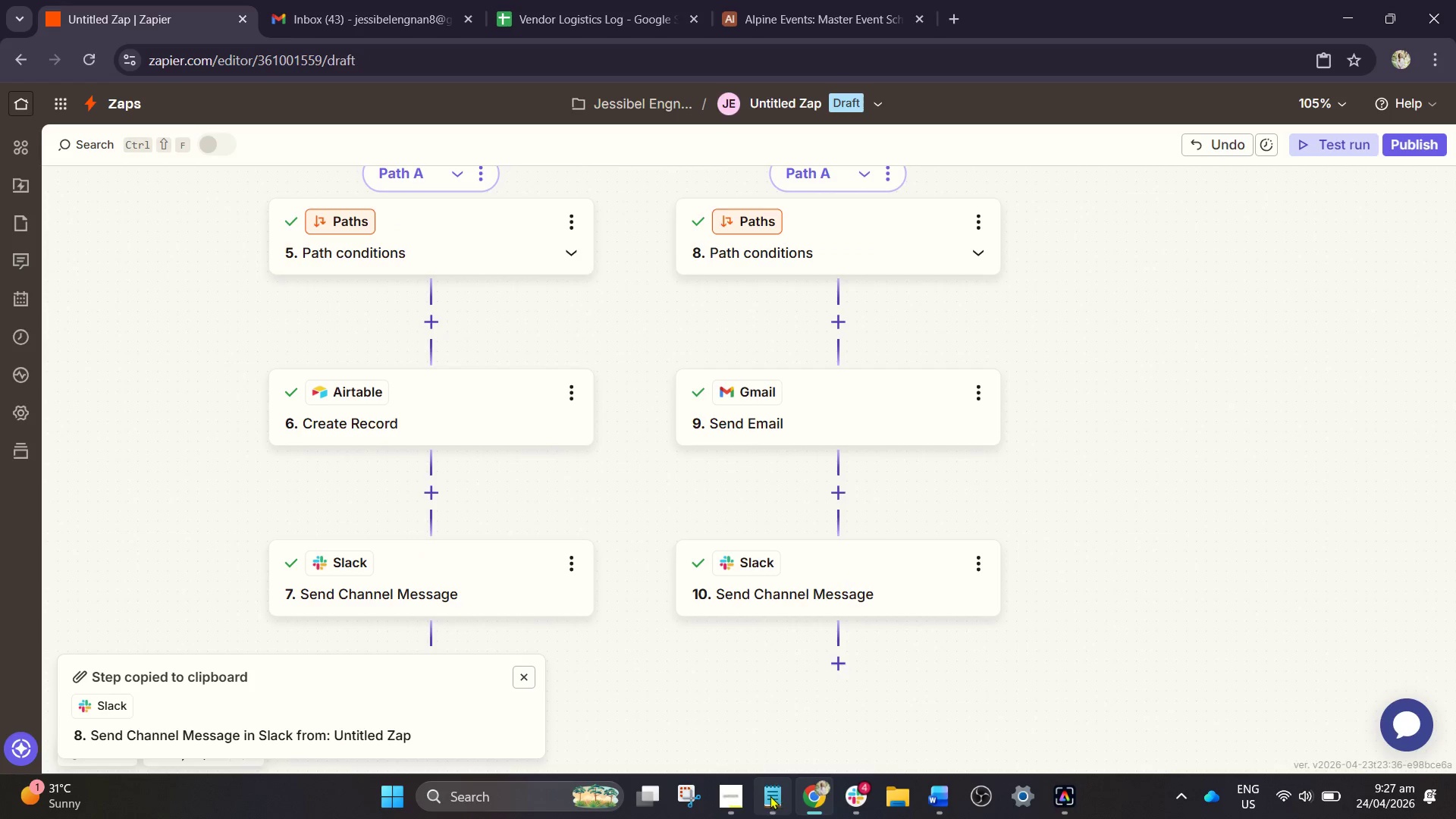 
left_click([738, 795])